 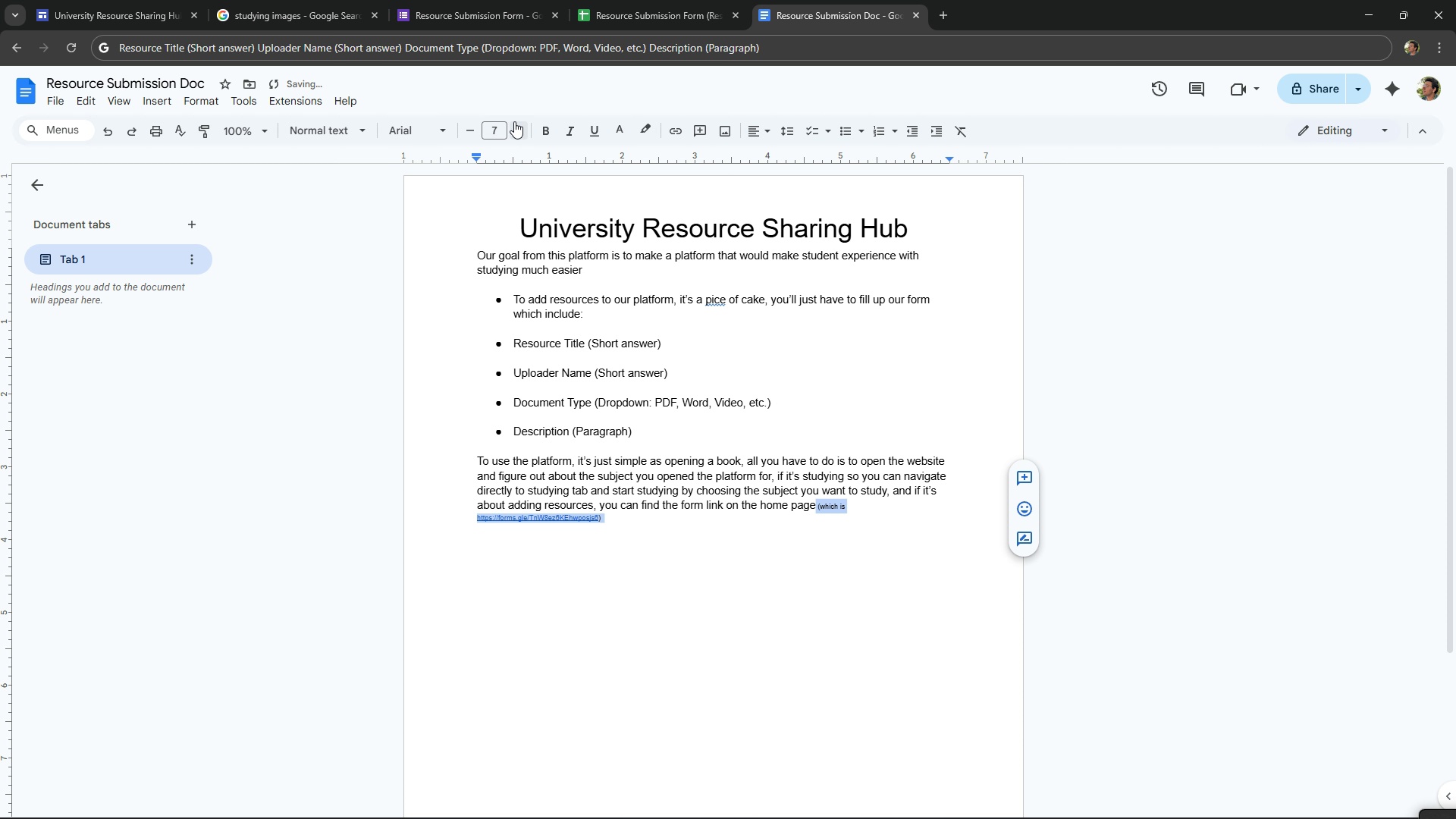 
left_click([473, 130])
 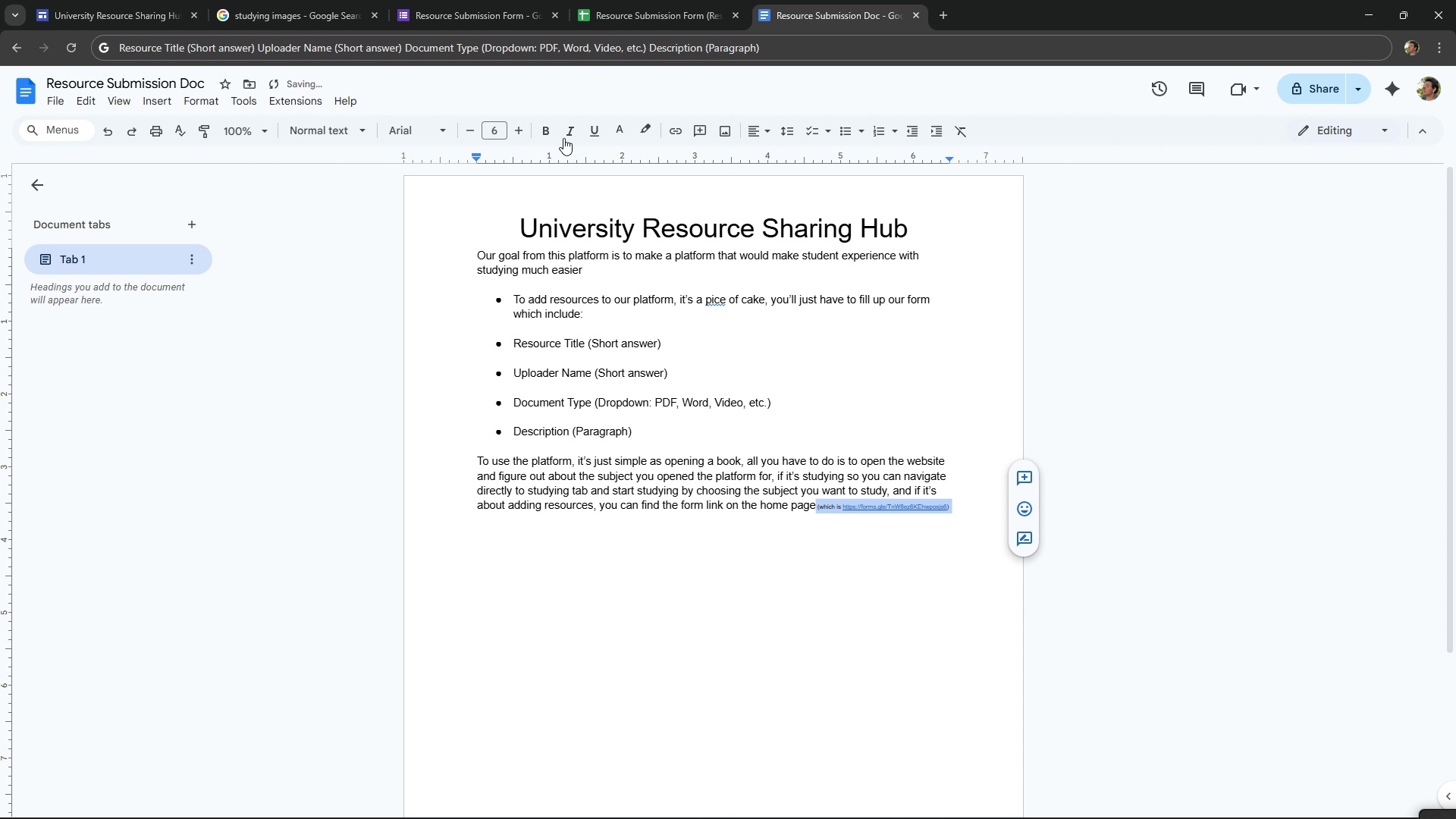 
left_click([557, 133])
 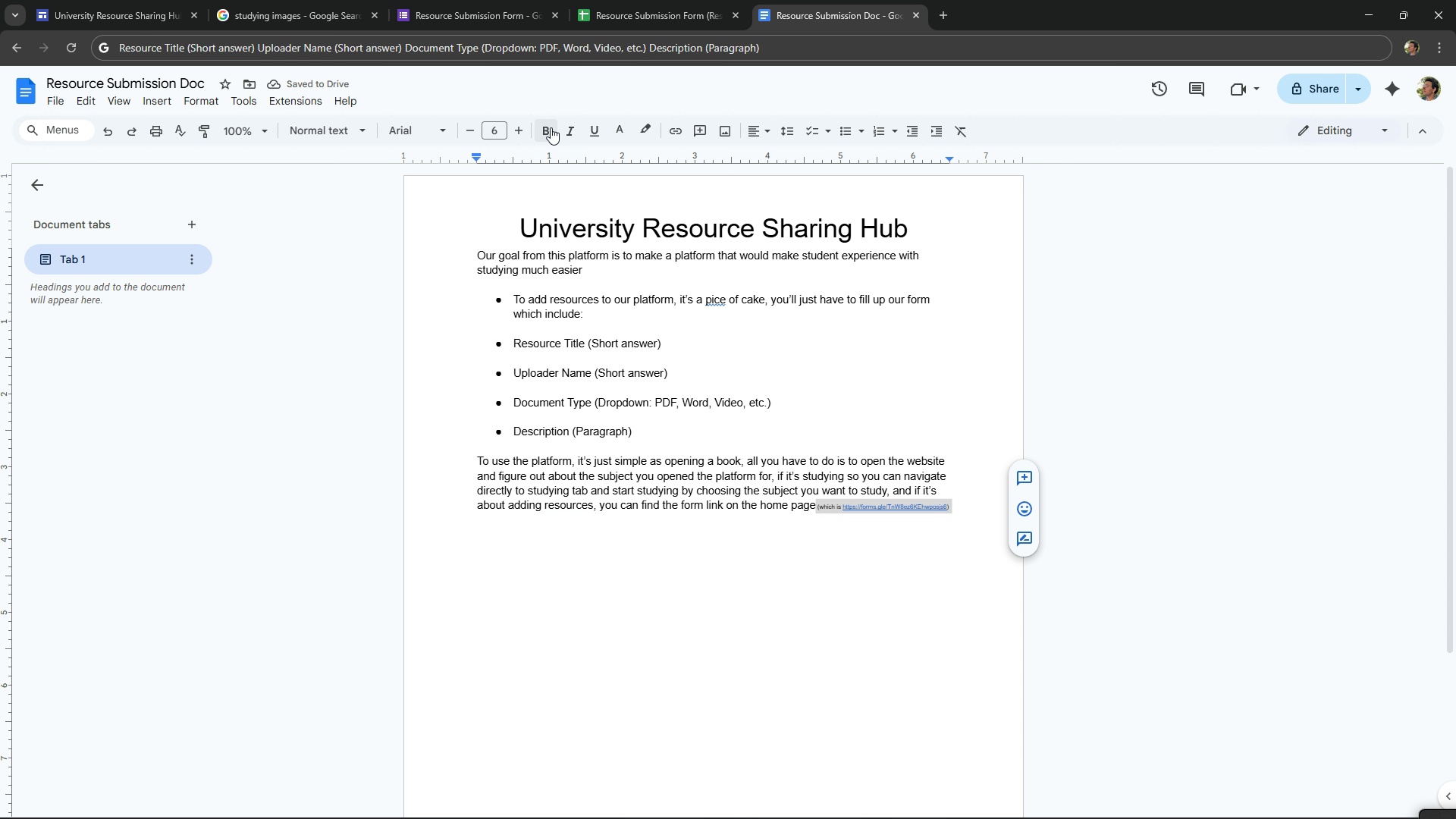 
left_click([551, 127])
 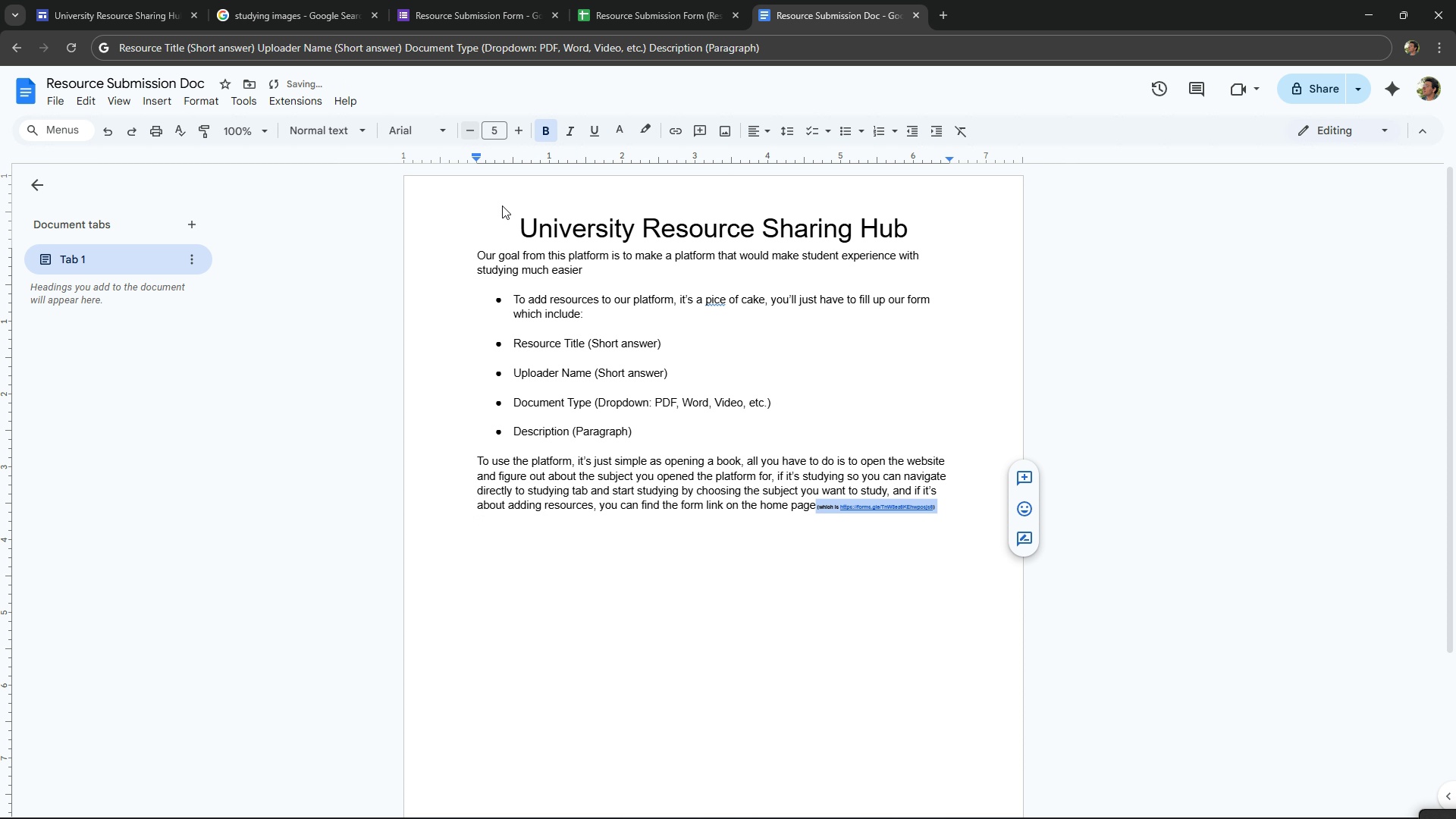 
left_click([744, 595])
 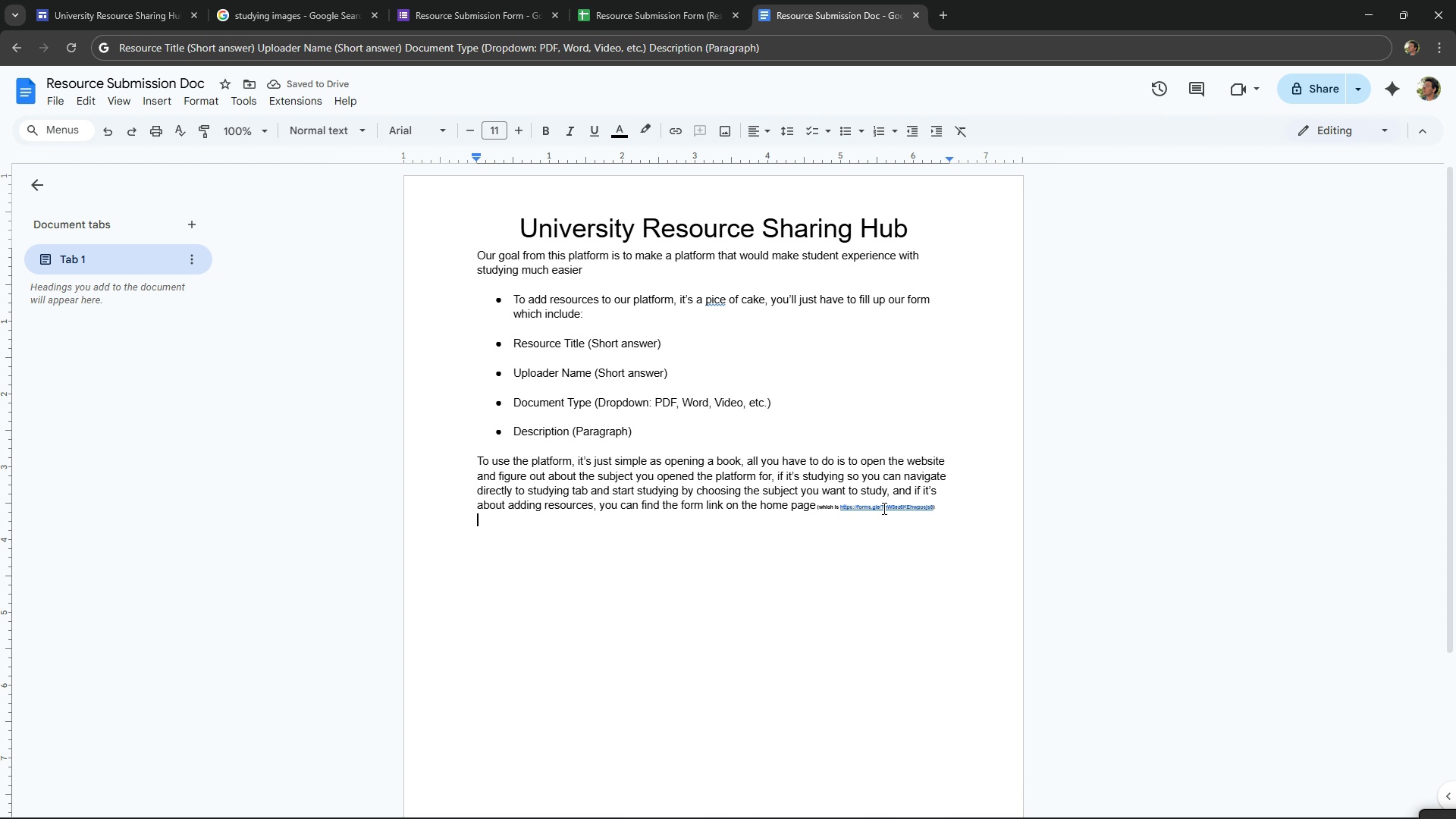 
left_click([880, 506])
 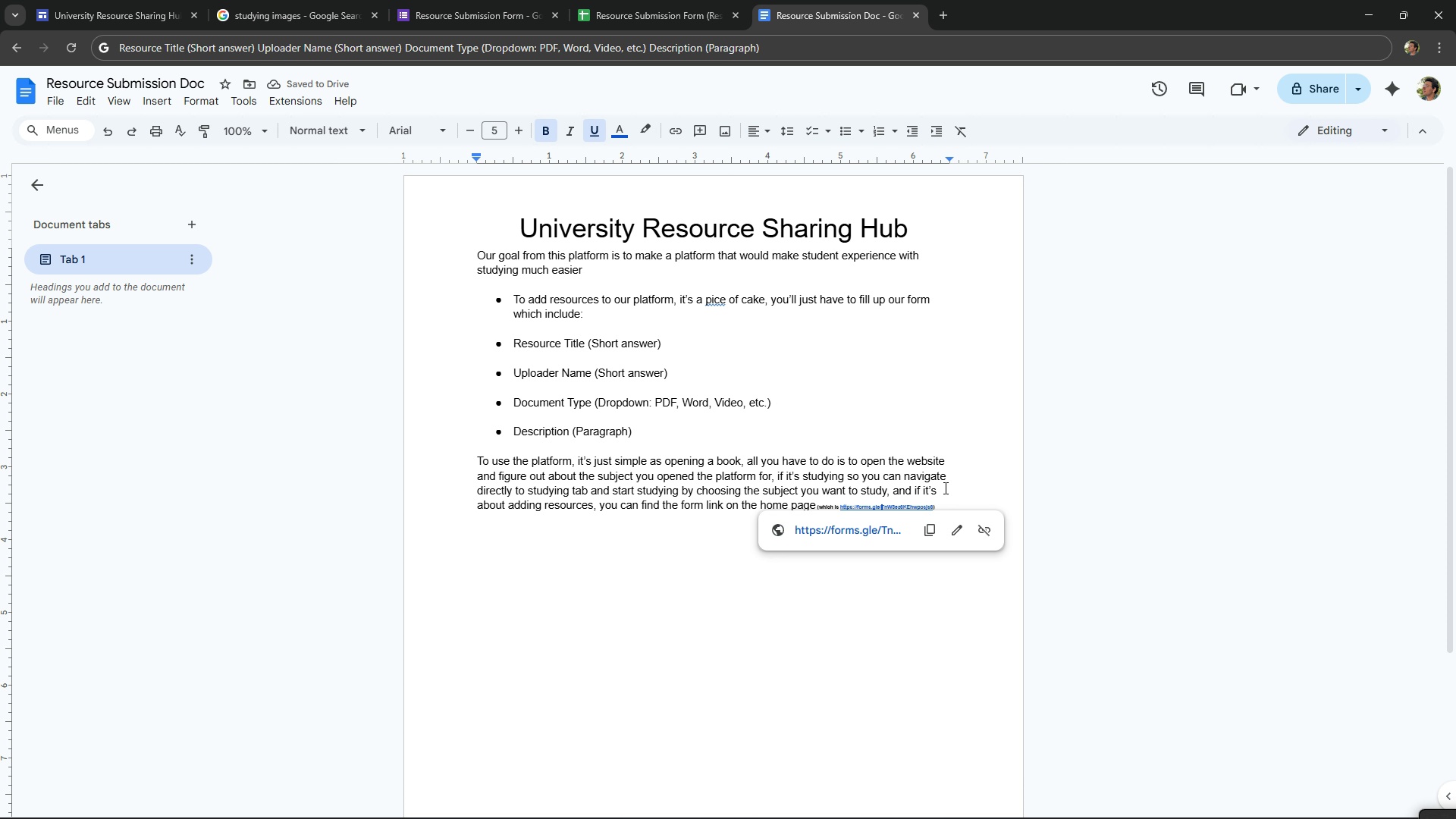 
left_click([944, 488])
 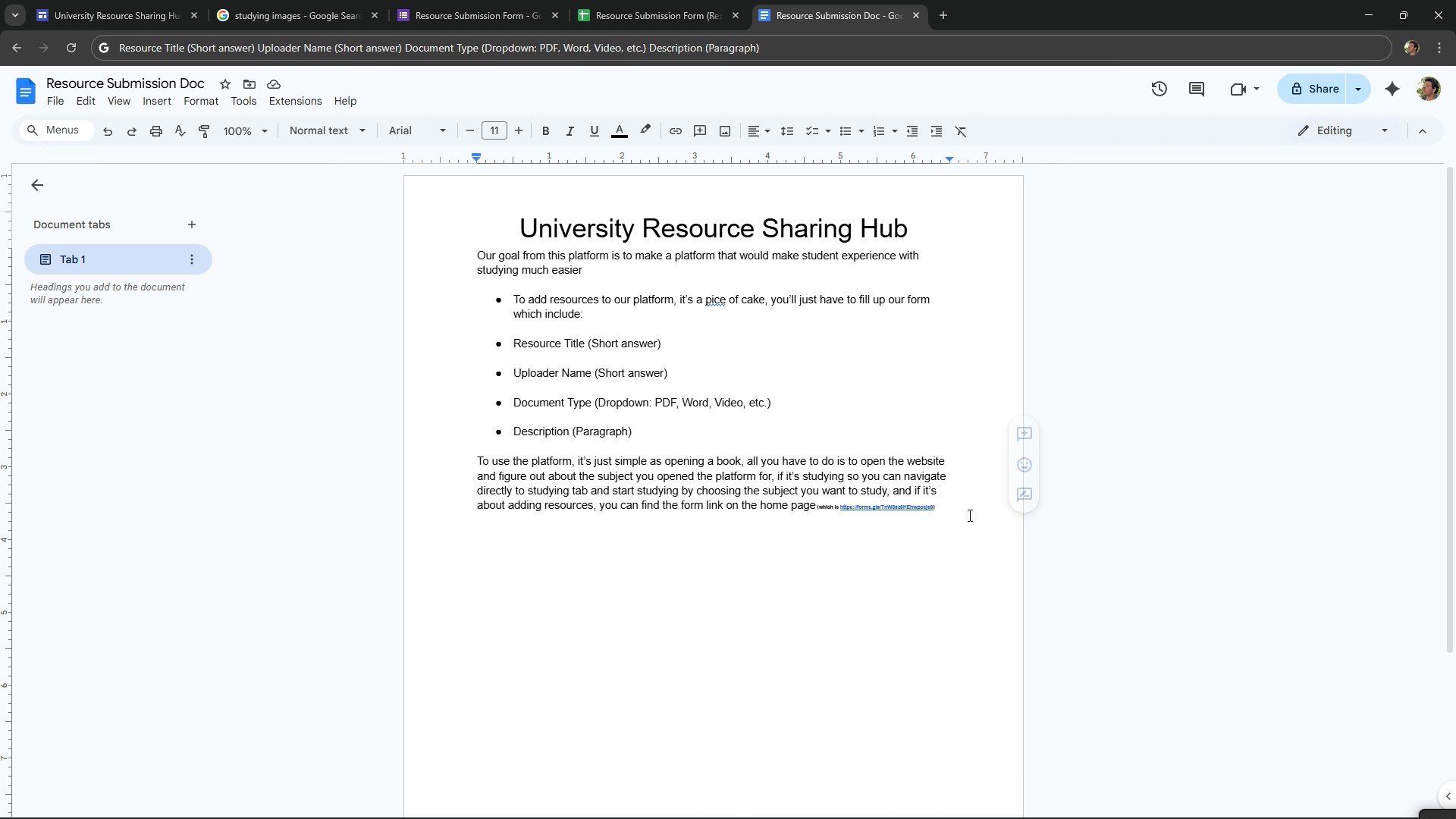 
key(Alt+AltLeft)
 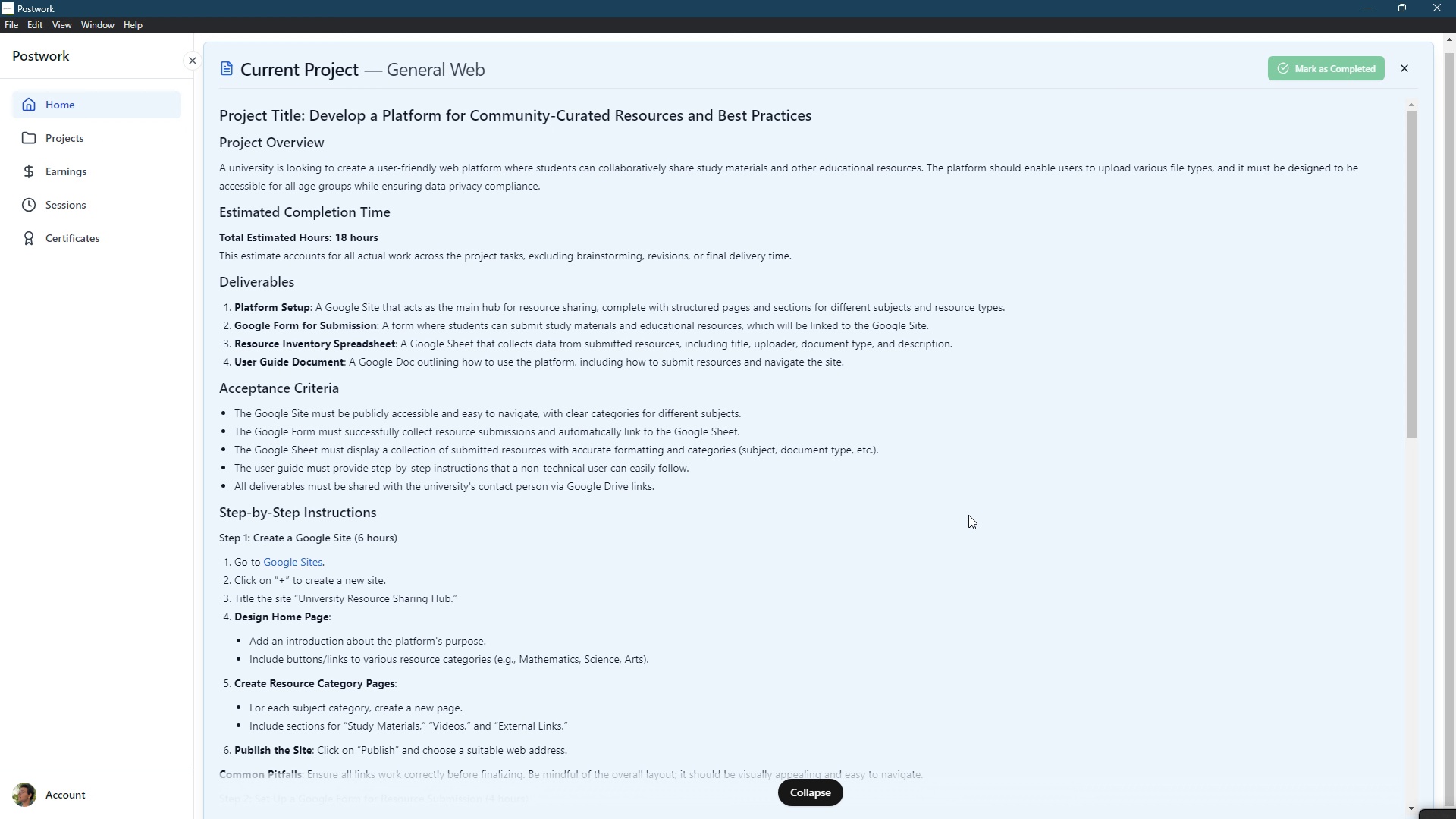 
key(Alt+Tab)